 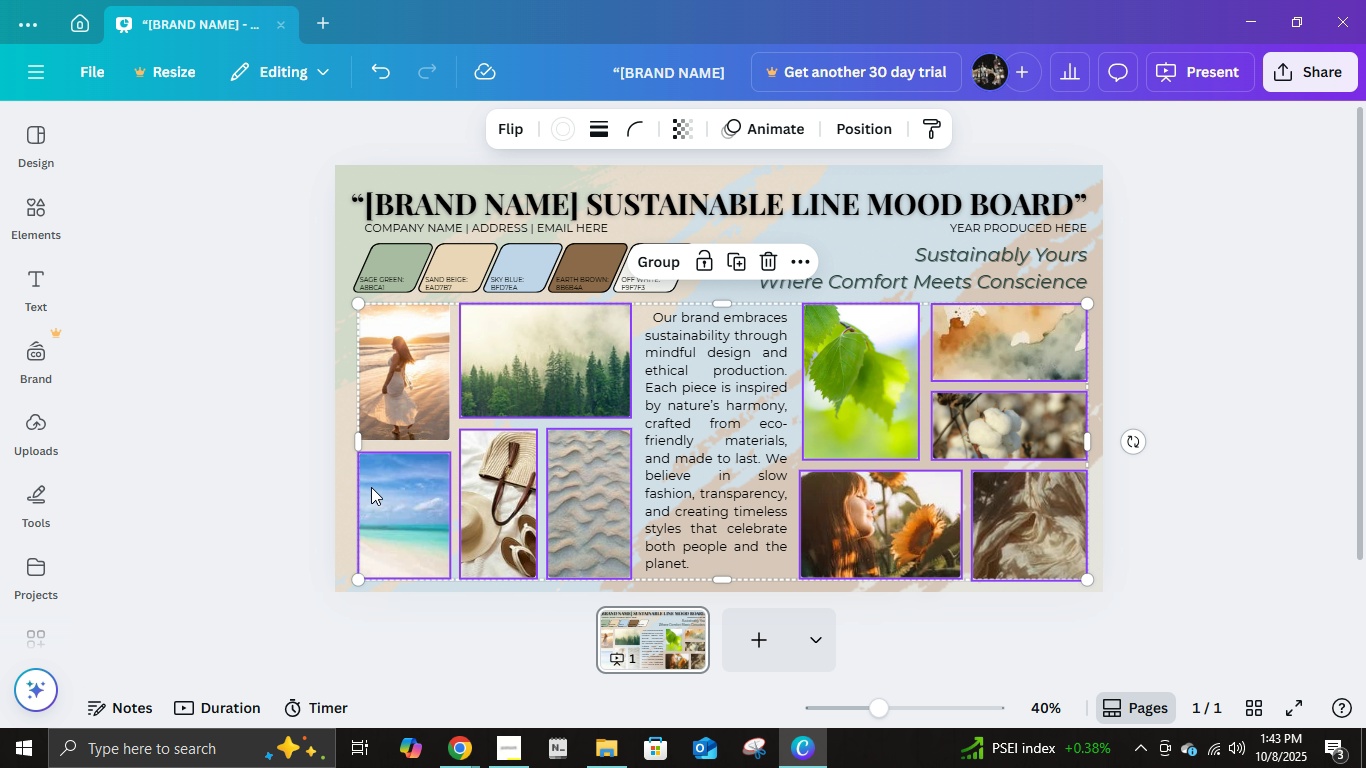 
left_click([402, 407])
 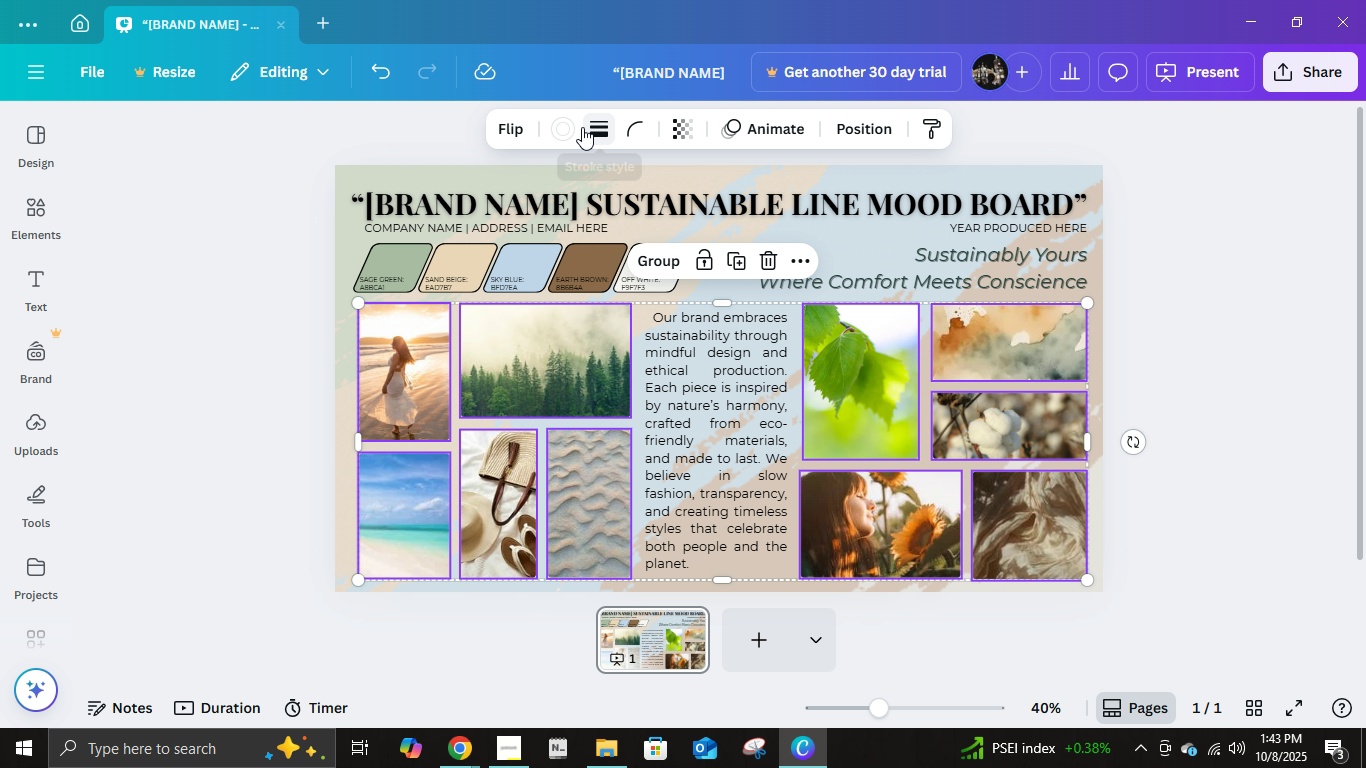 
left_click([572, 125])
 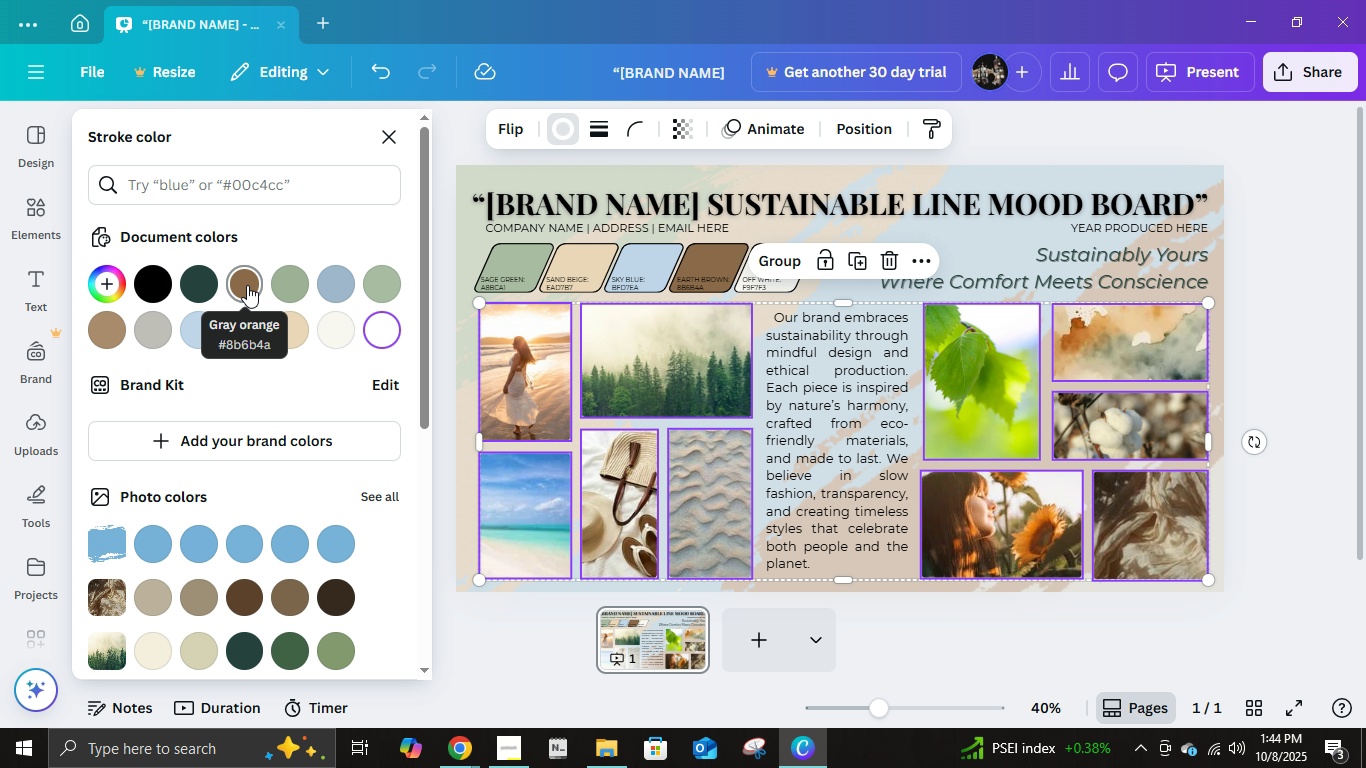 
left_click([247, 285])
 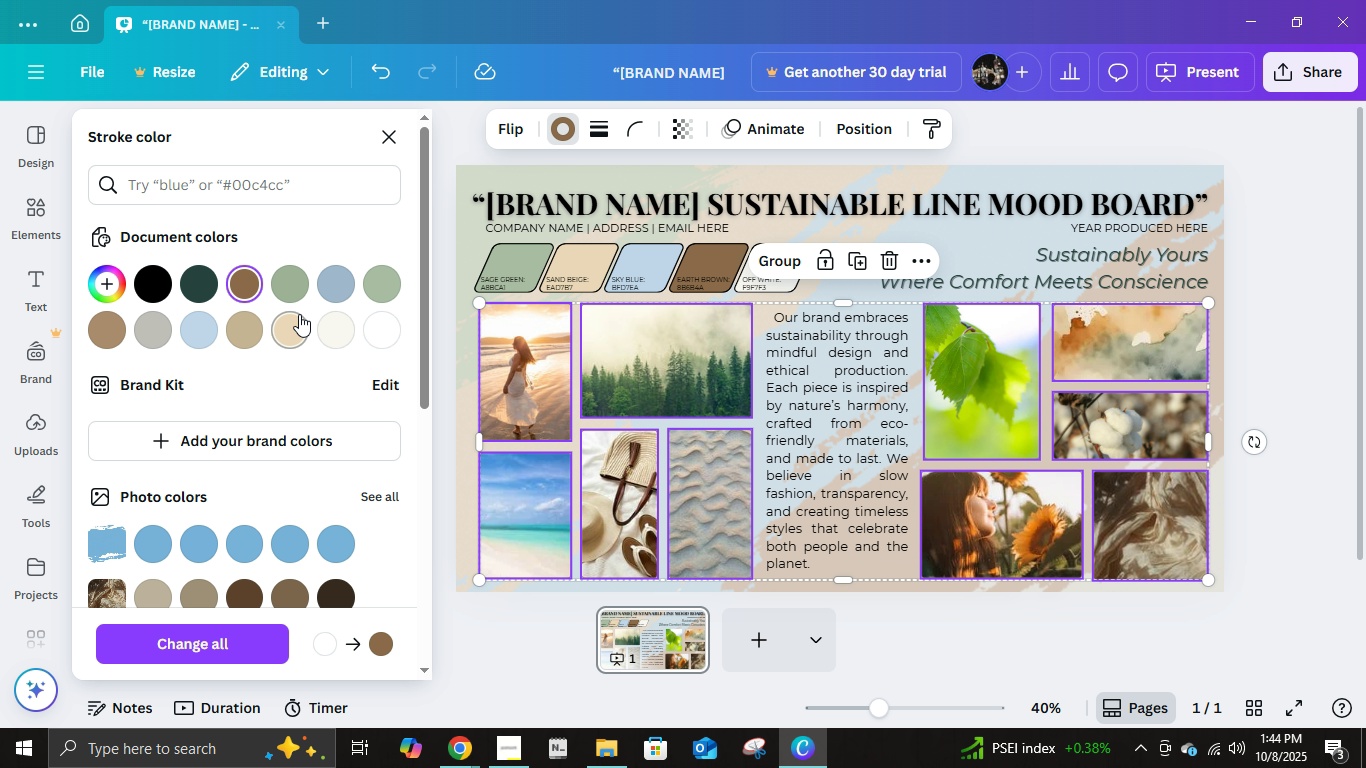 
left_click([293, 325])
 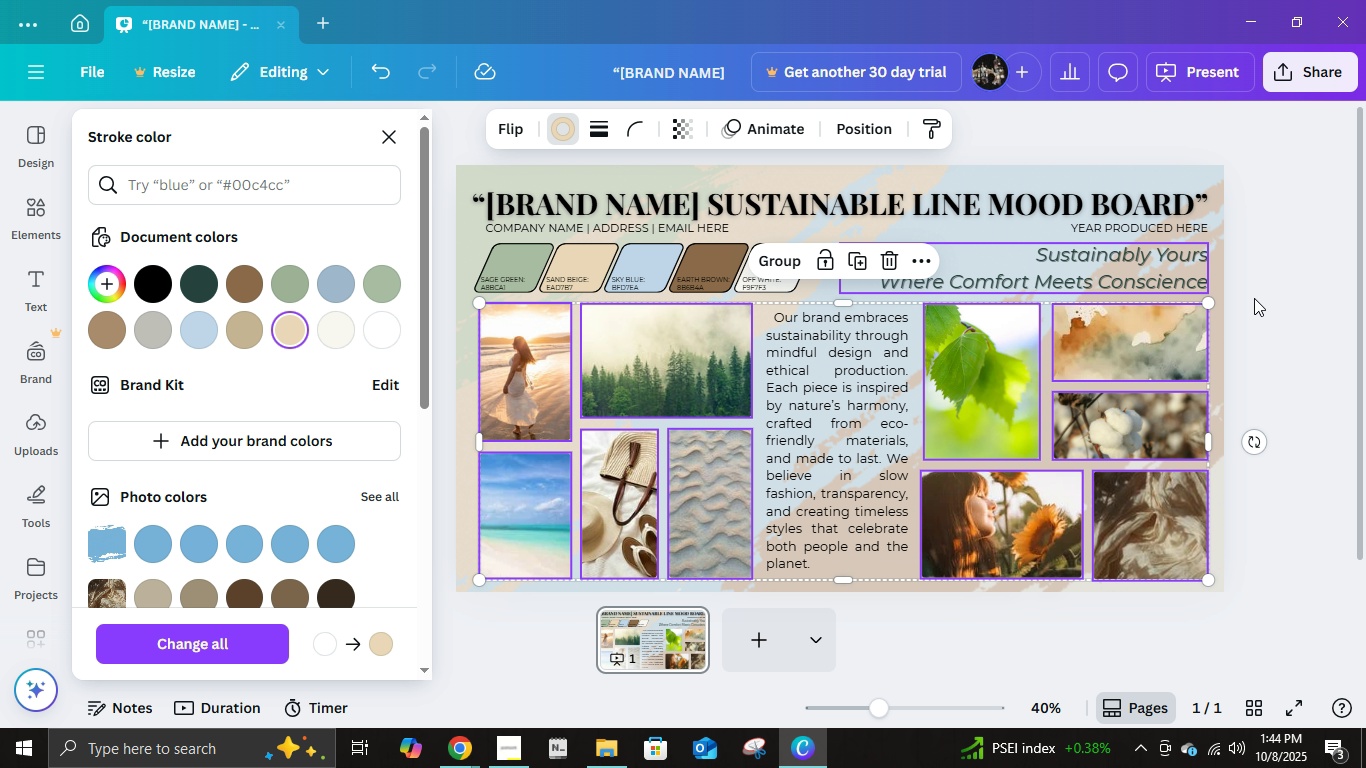 
double_click([1295, 349])
 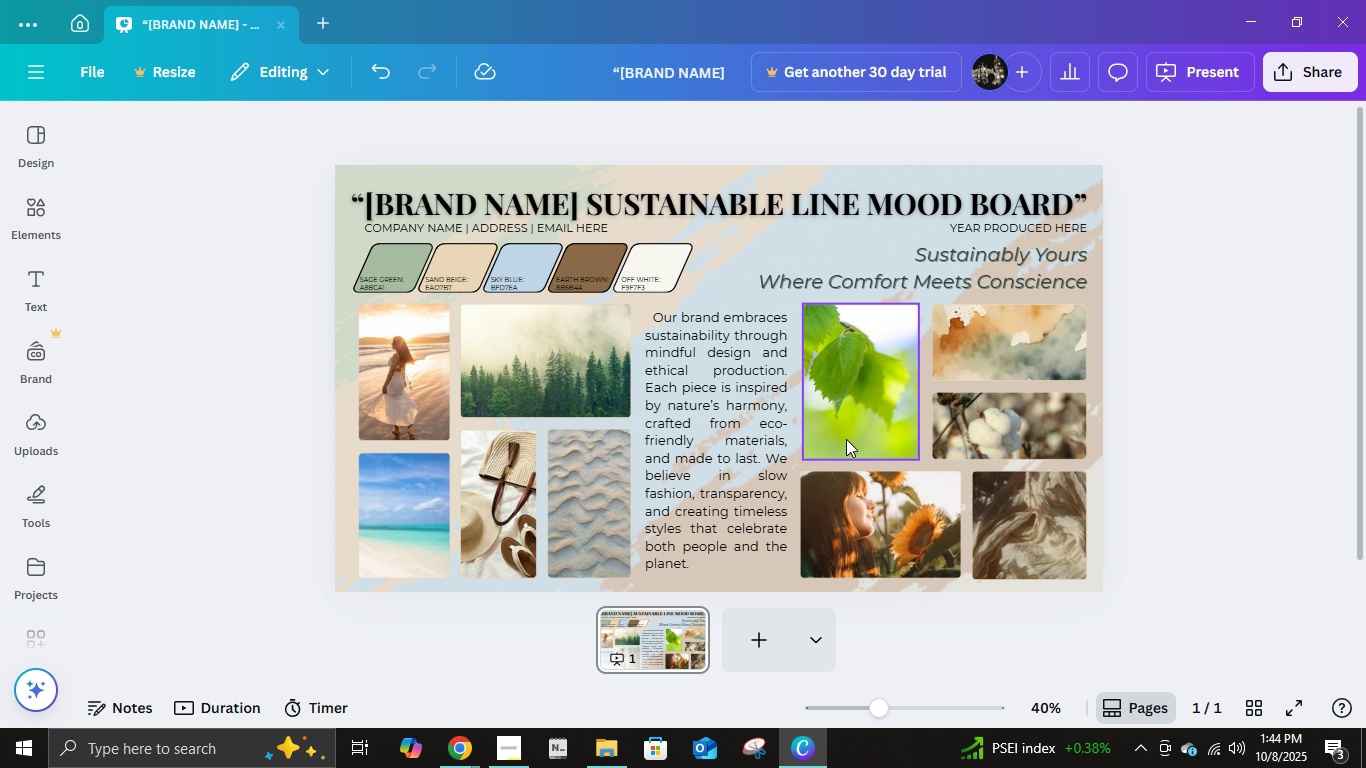 
left_click([1326, 59])
 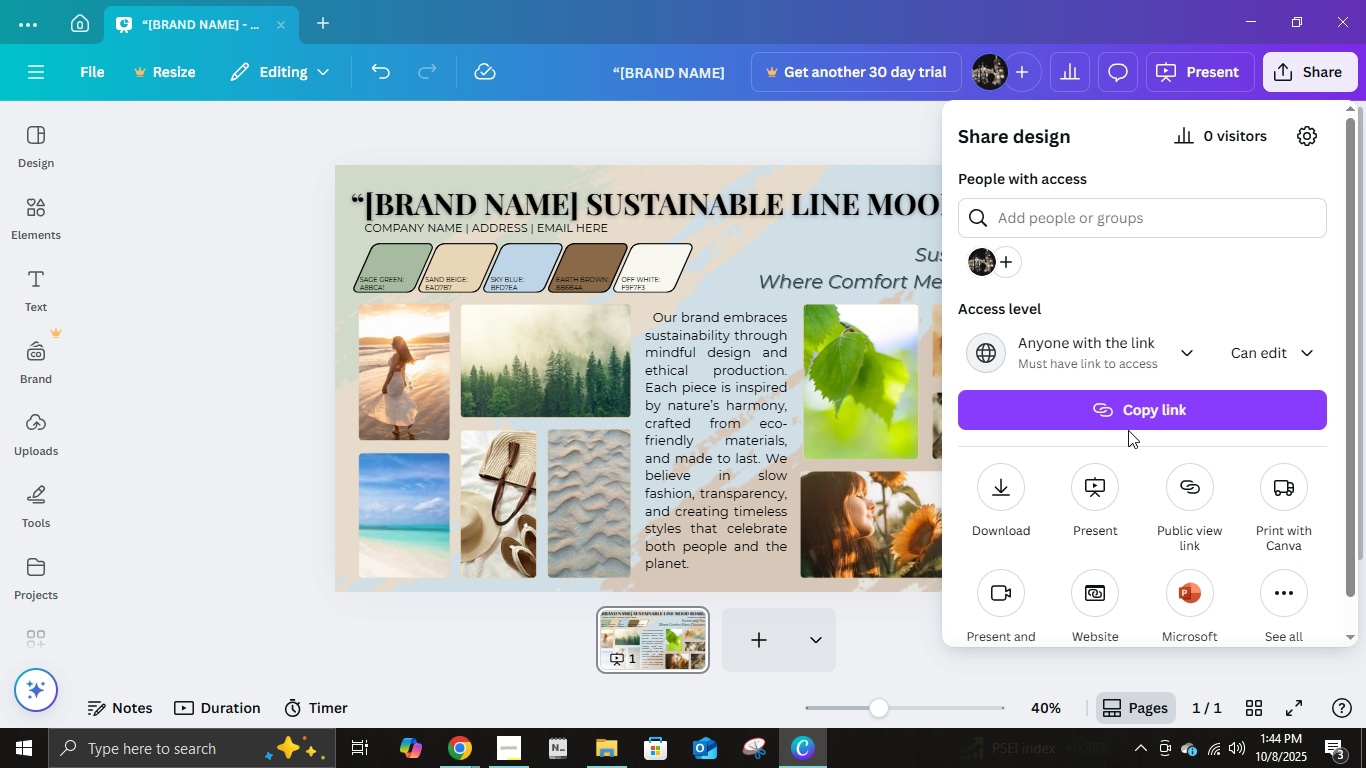 
left_click([1125, 421])
 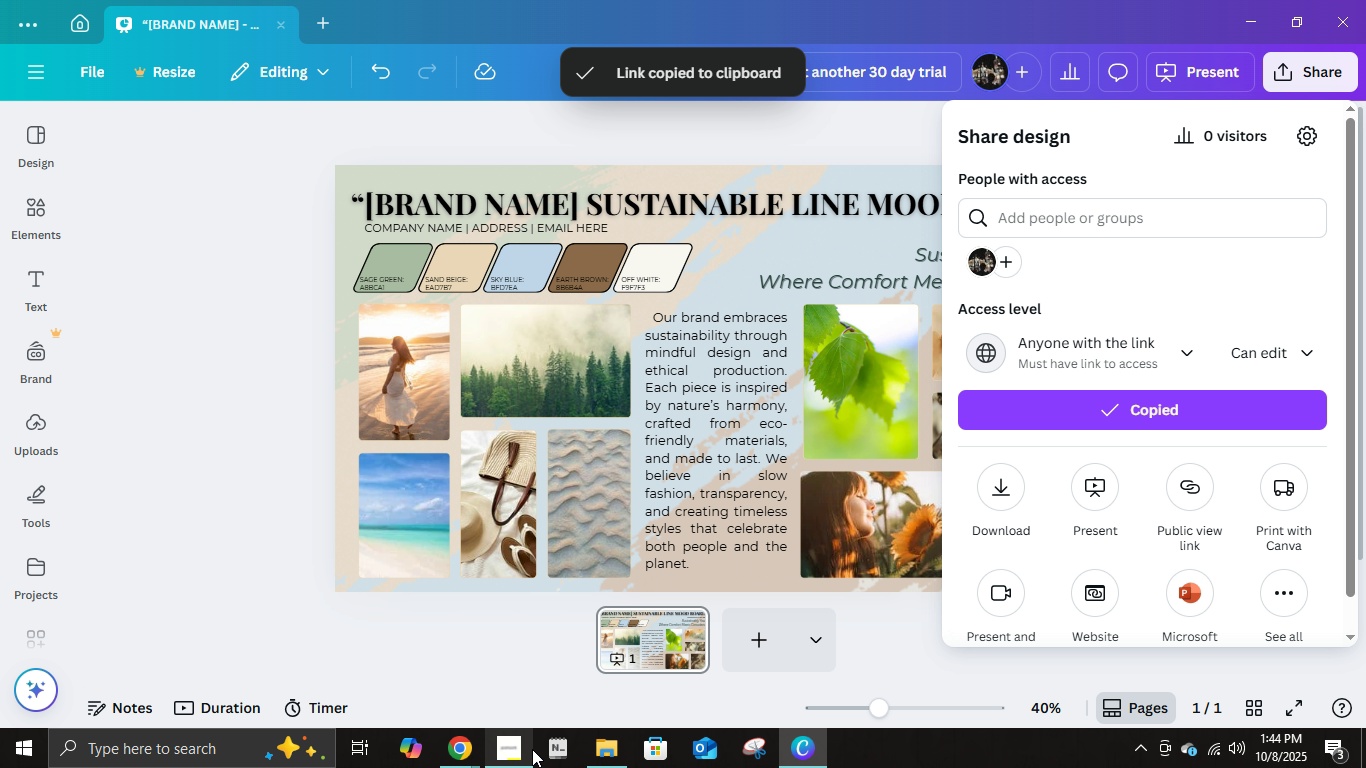 
left_click([527, 749])